 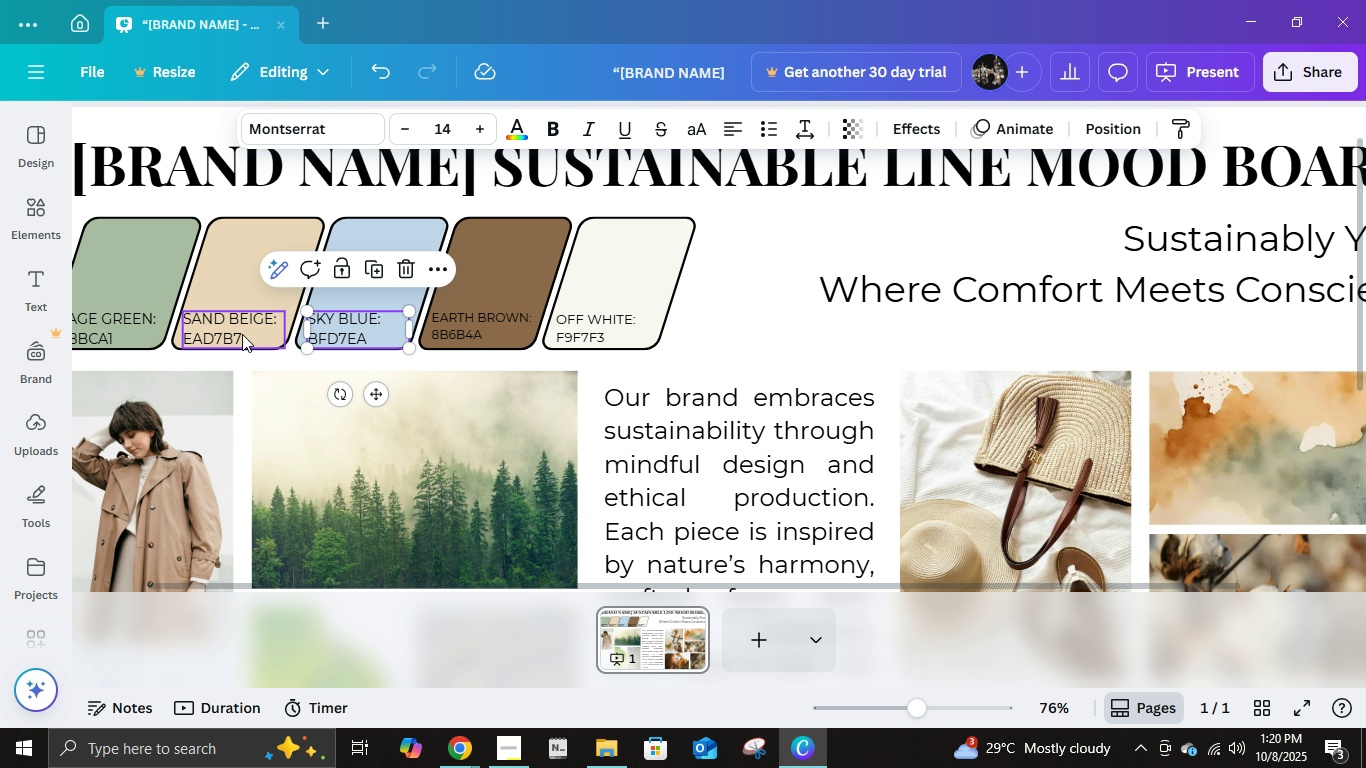 
key(Control+ControlLeft)
 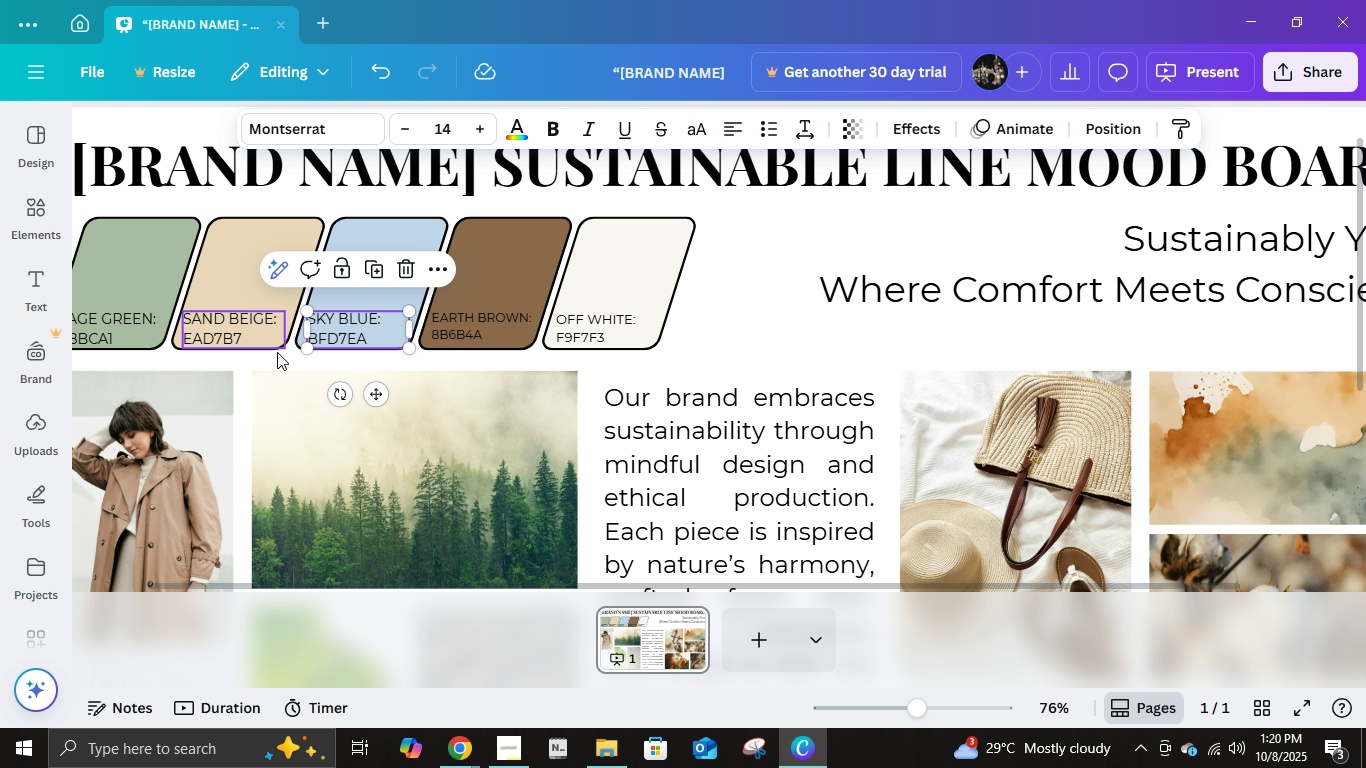 
key(Control+ControlLeft)
 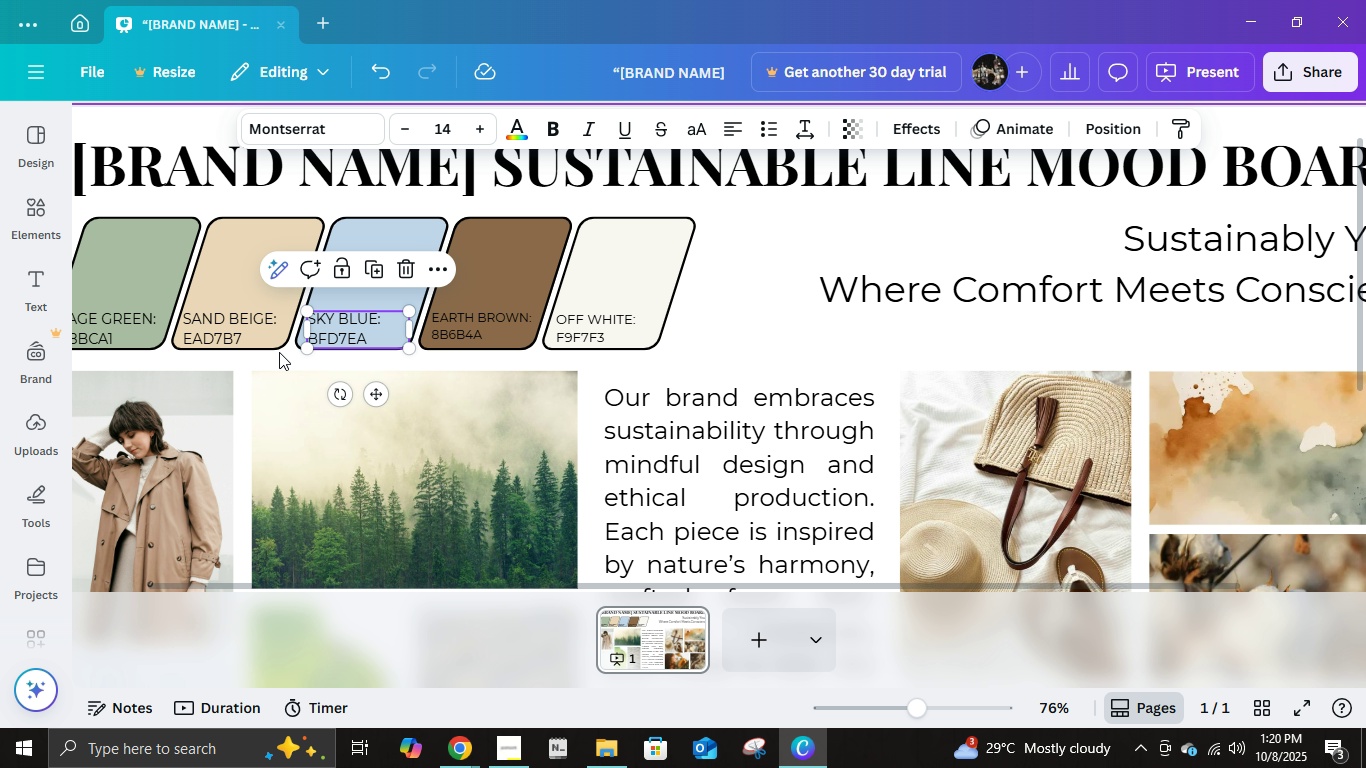 
key(Control+ControlLeft)
 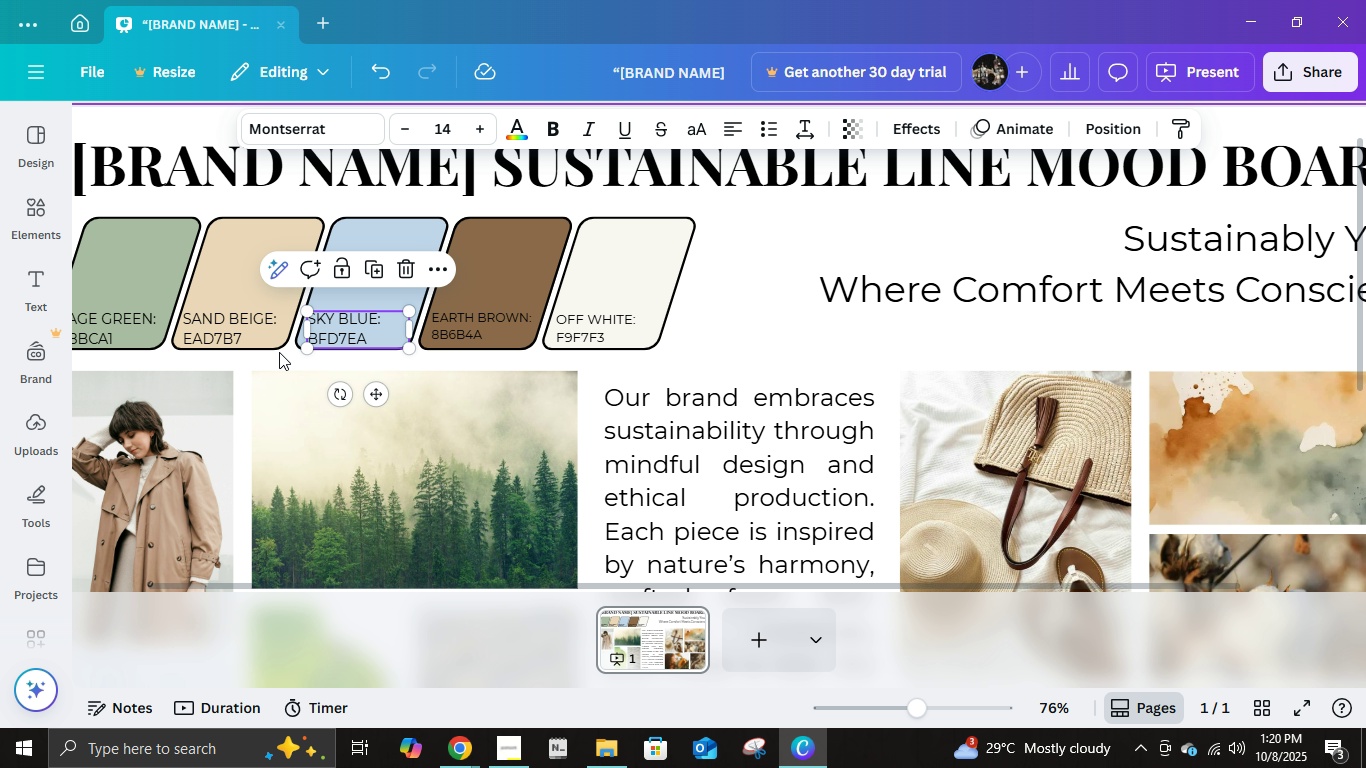 
key(Control+ControlLeft)
 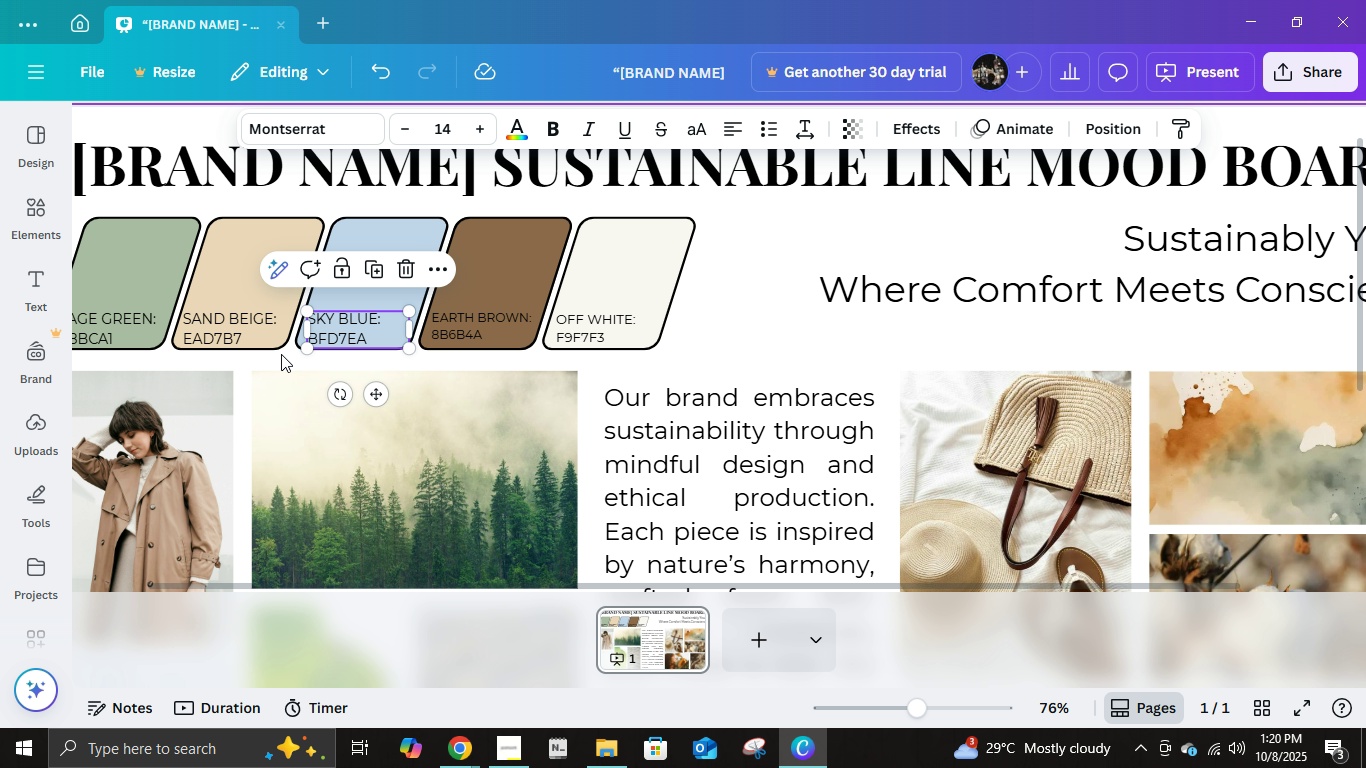 
key(Control+ControlLeft)
 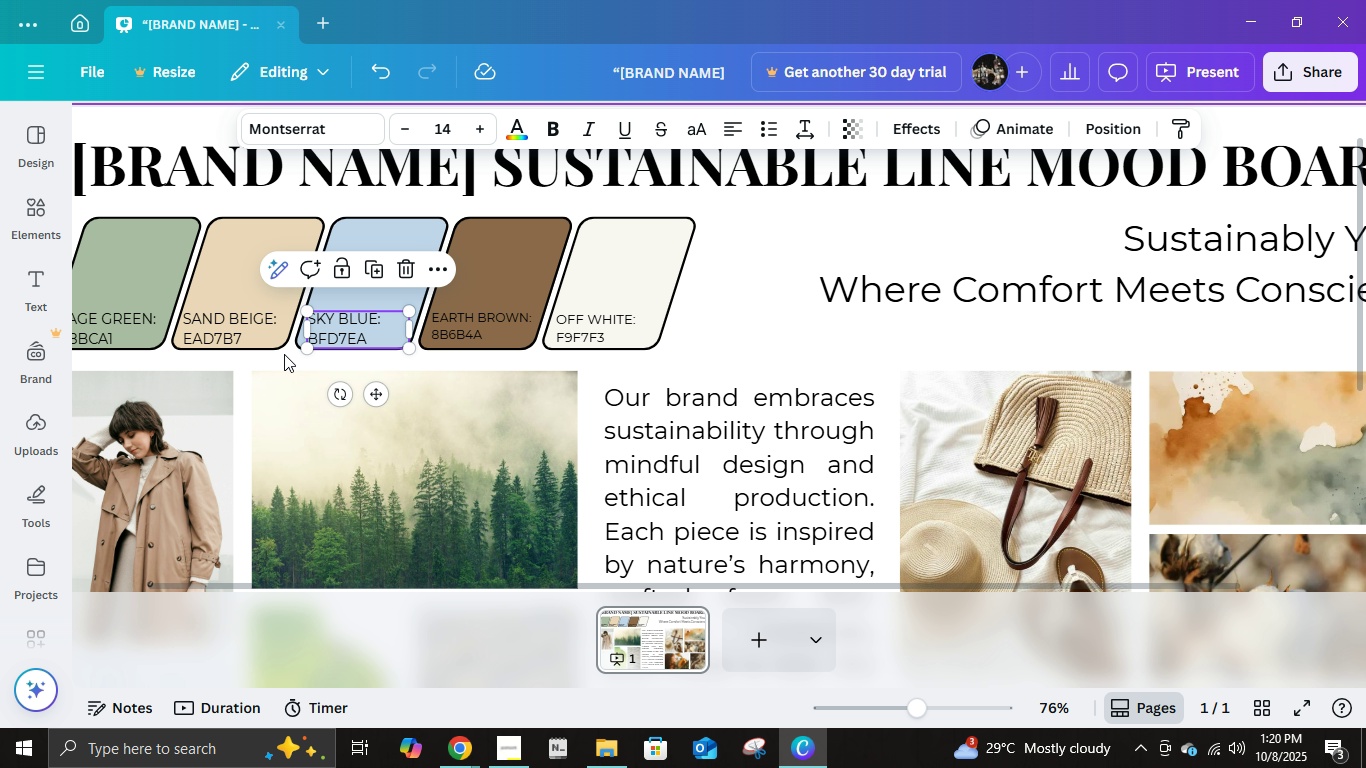 
key(Control+ControlLeft)
 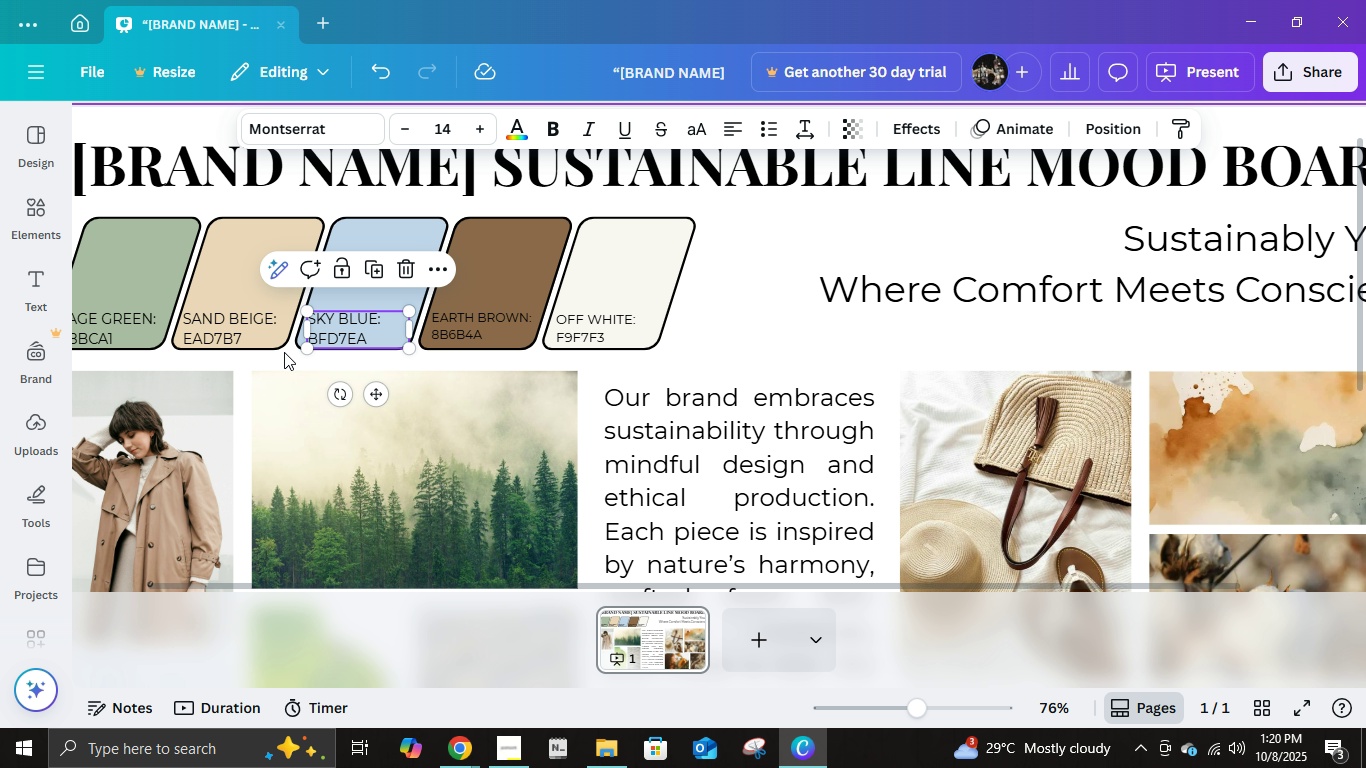 
key(Control+ControlLeft)
 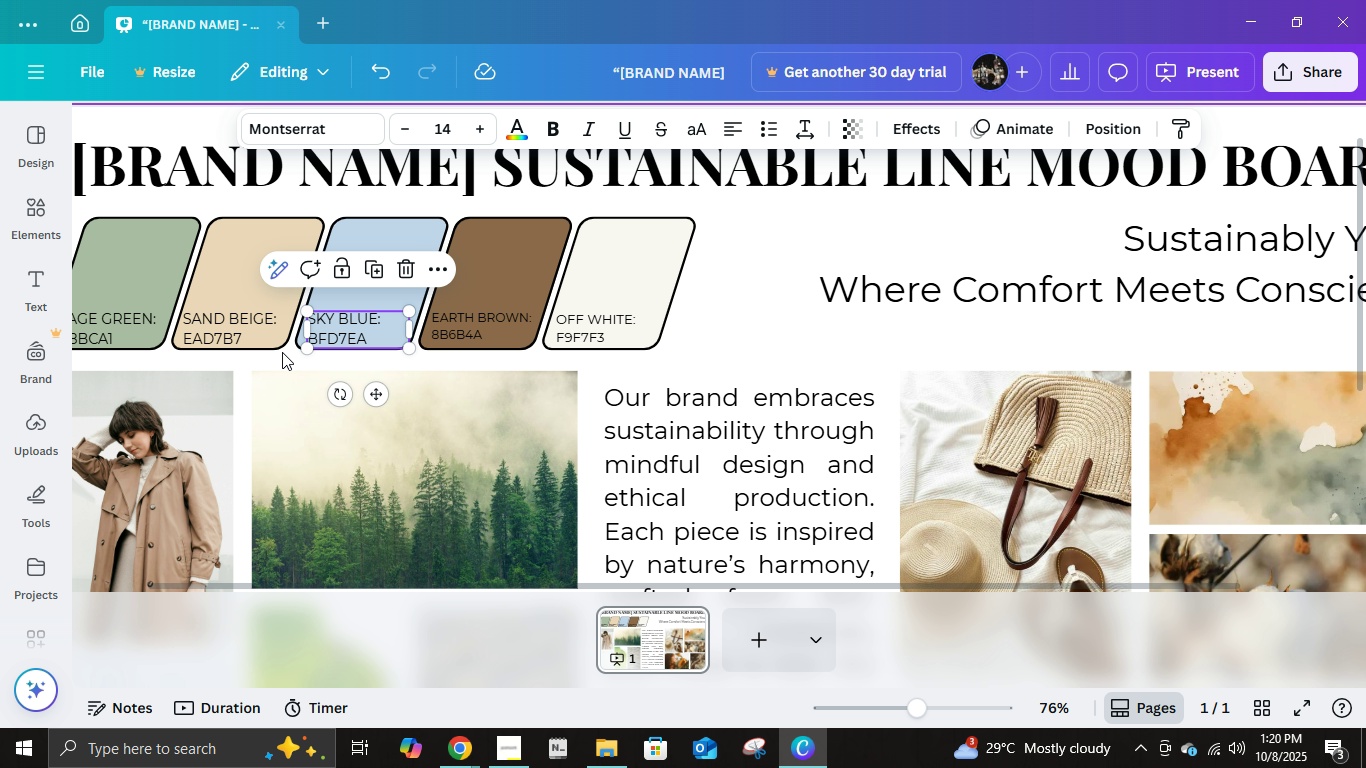 
key(Control+ControlLeft)